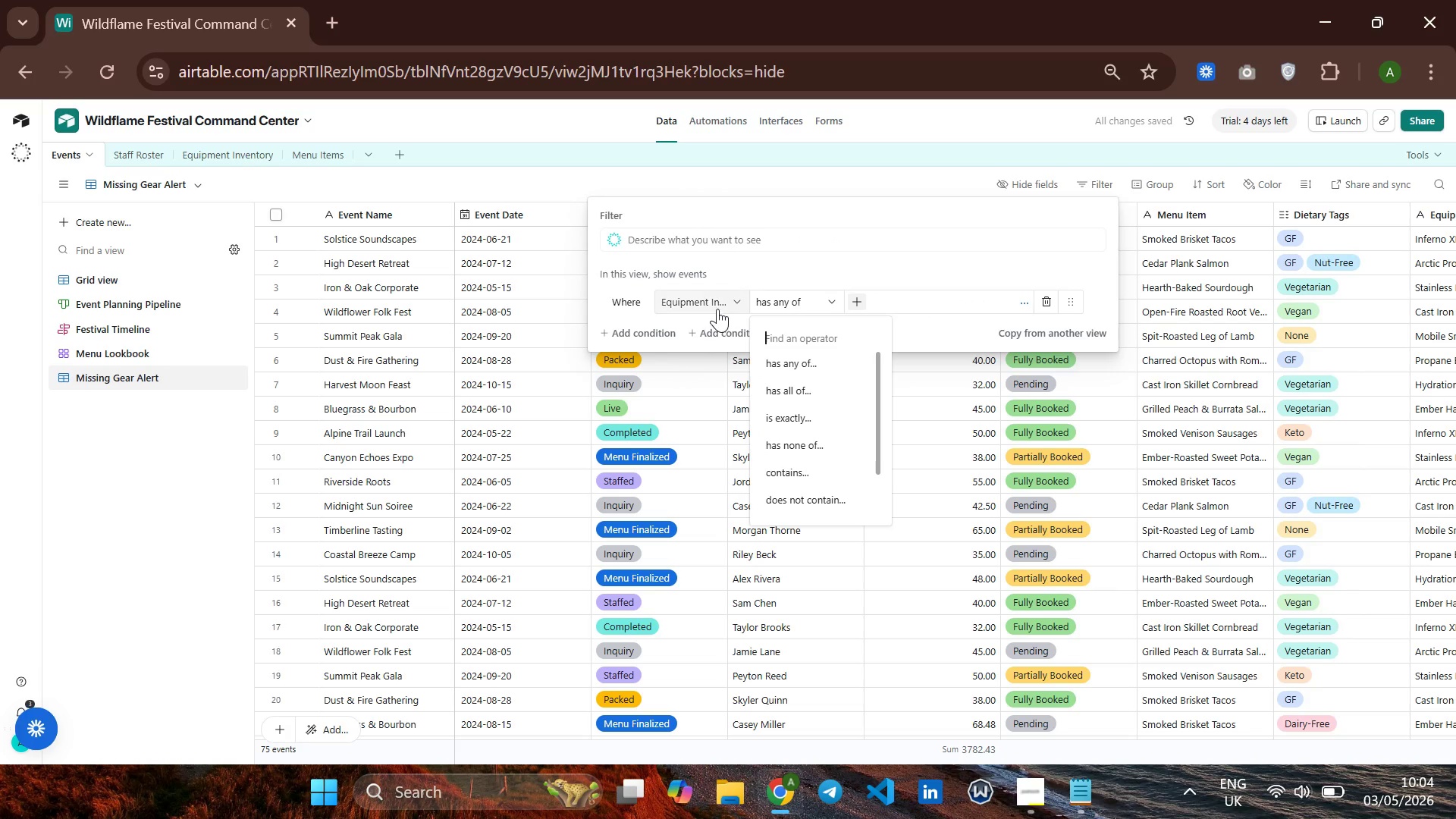 
left_click([720, 300])
 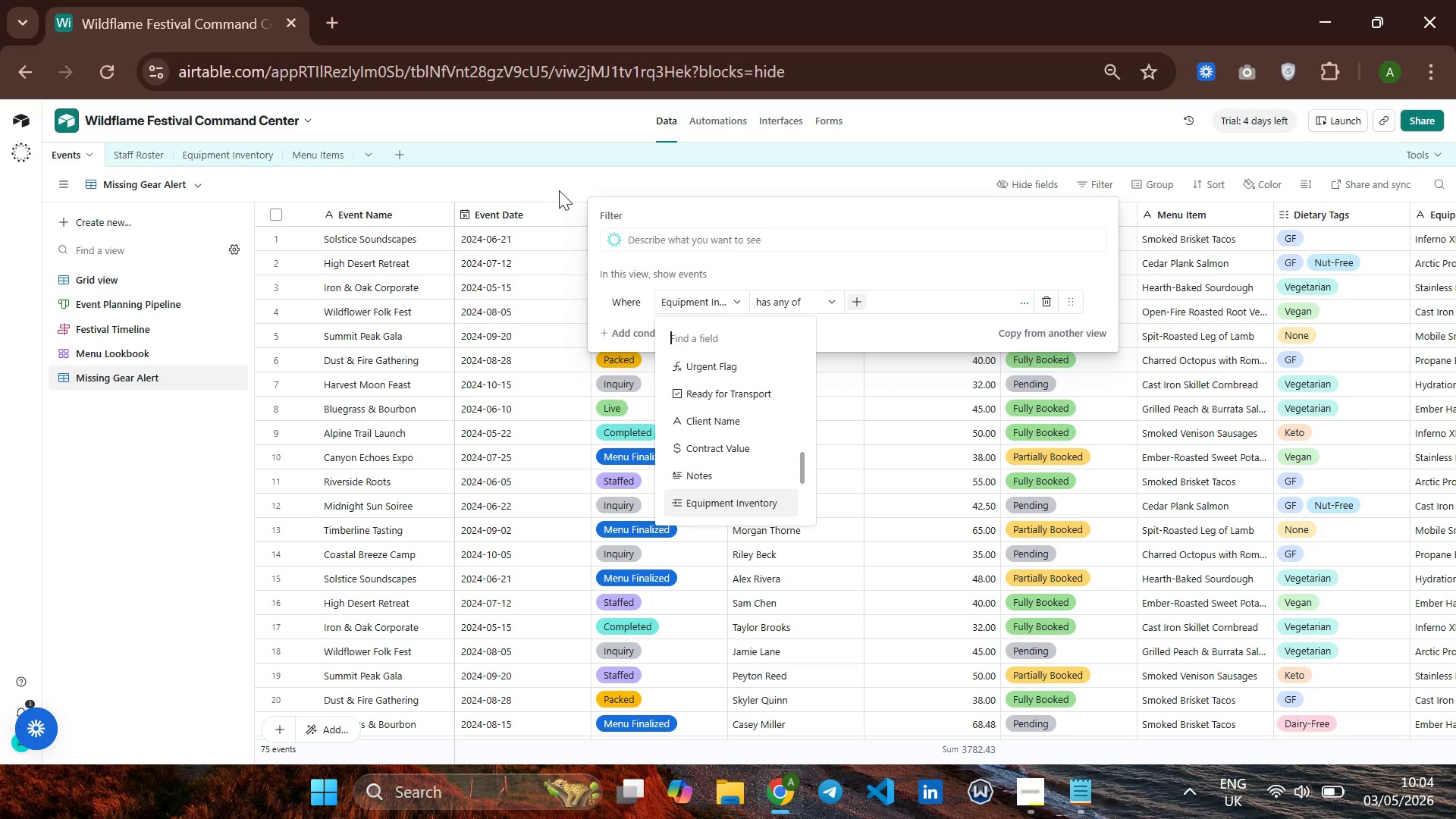 
left_click([548, 188])
 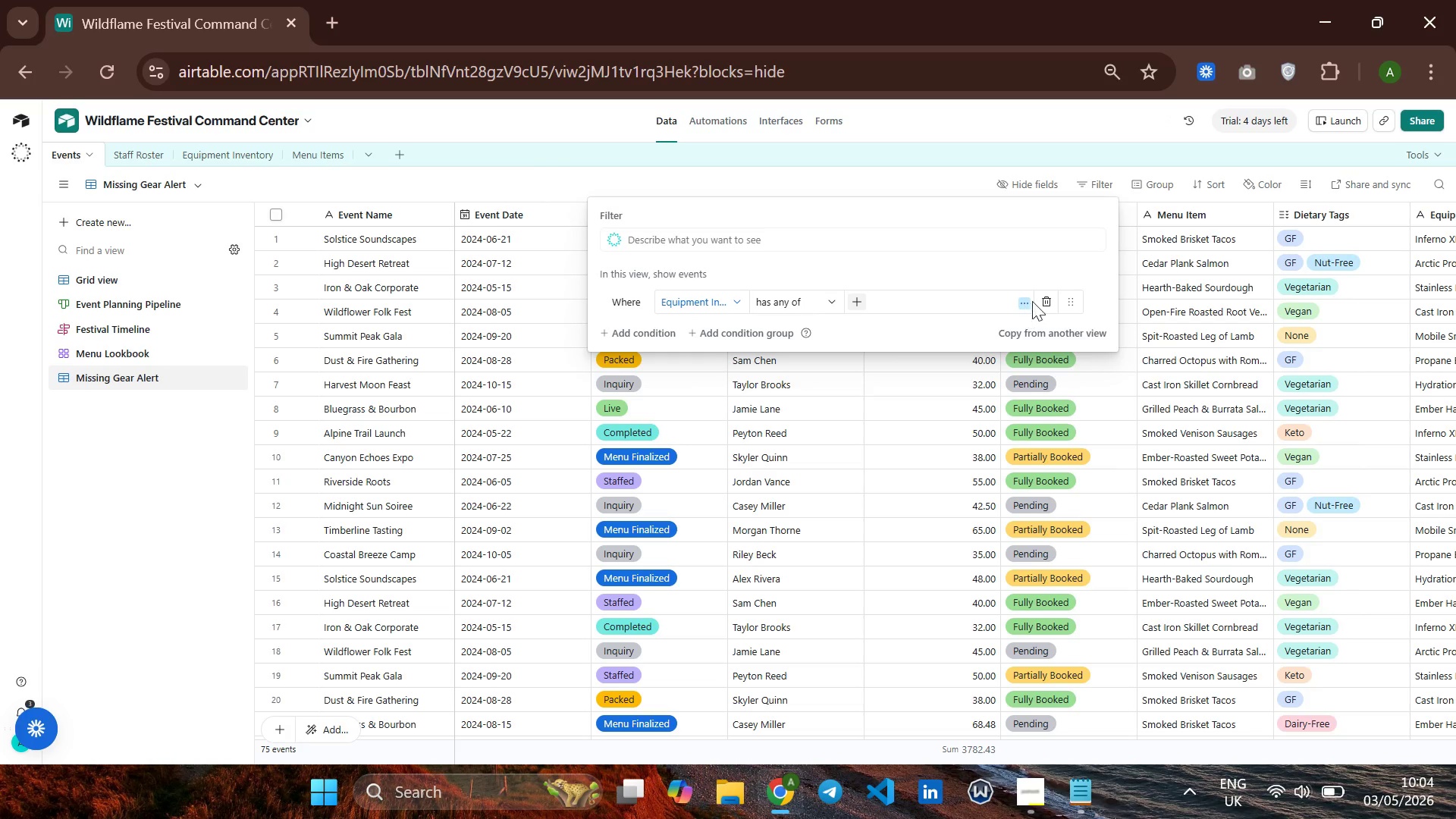 
left_click([1041, 295])
 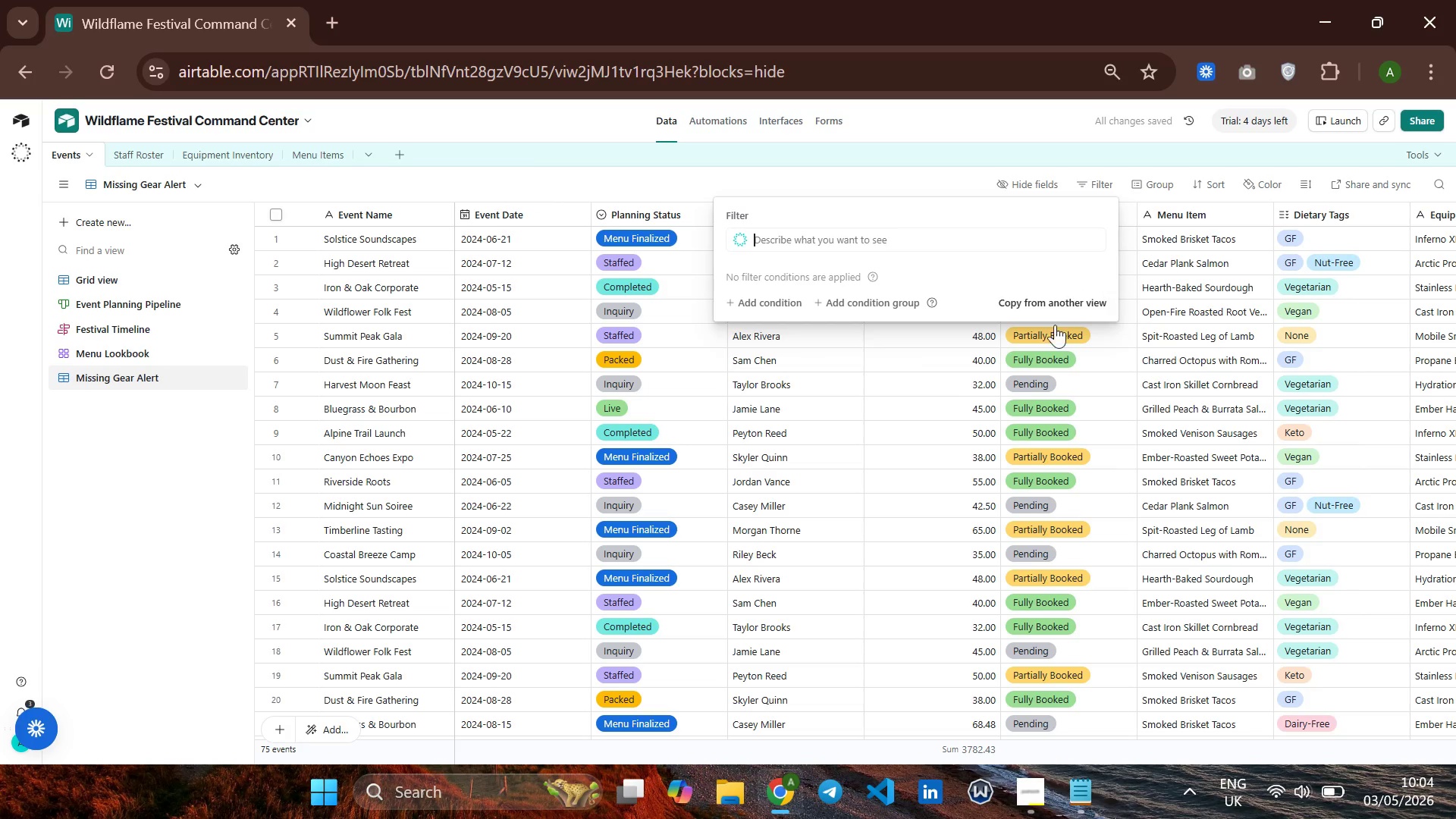 
left_click([934, 388])
 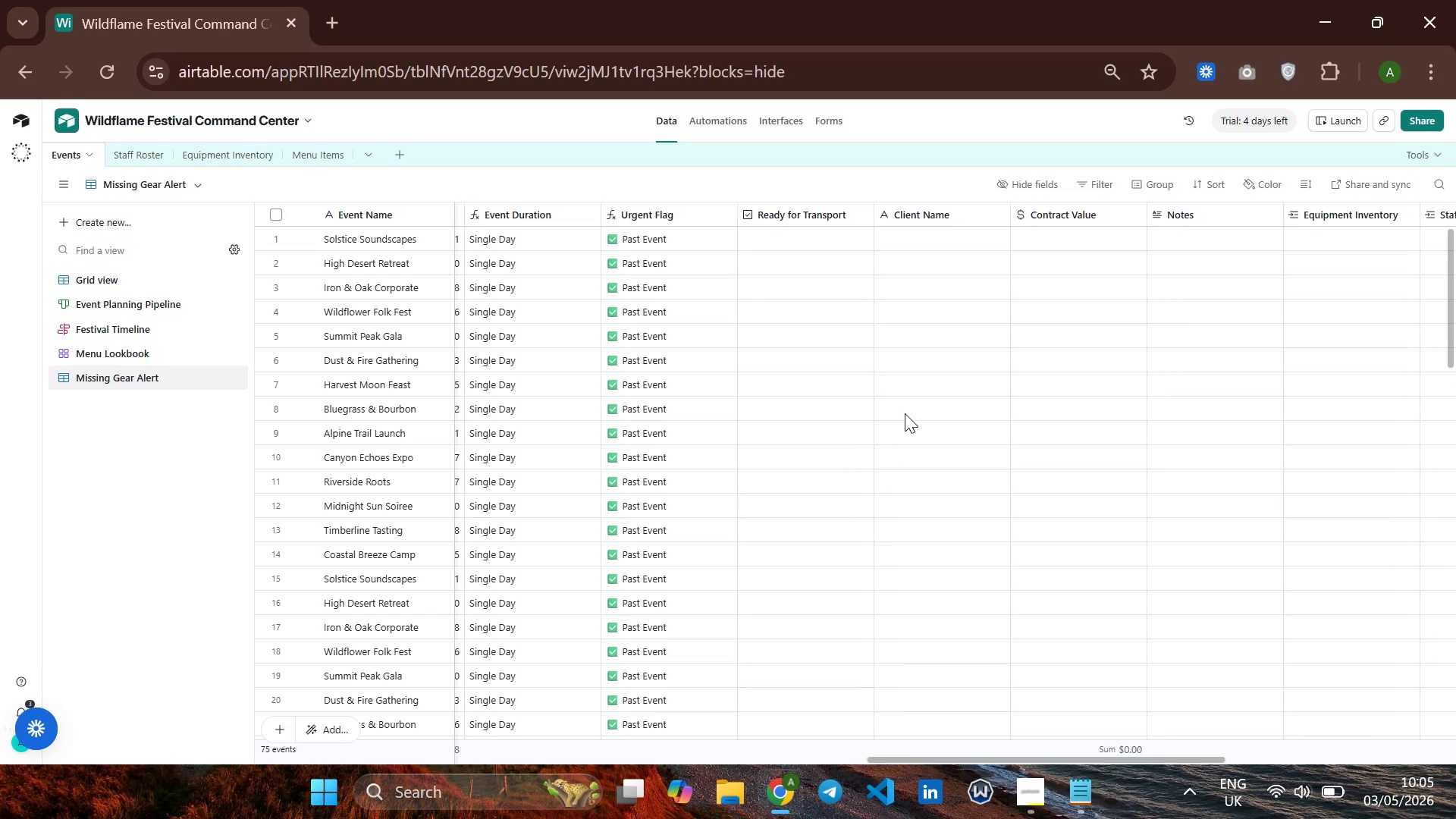 
wait(56.7)
 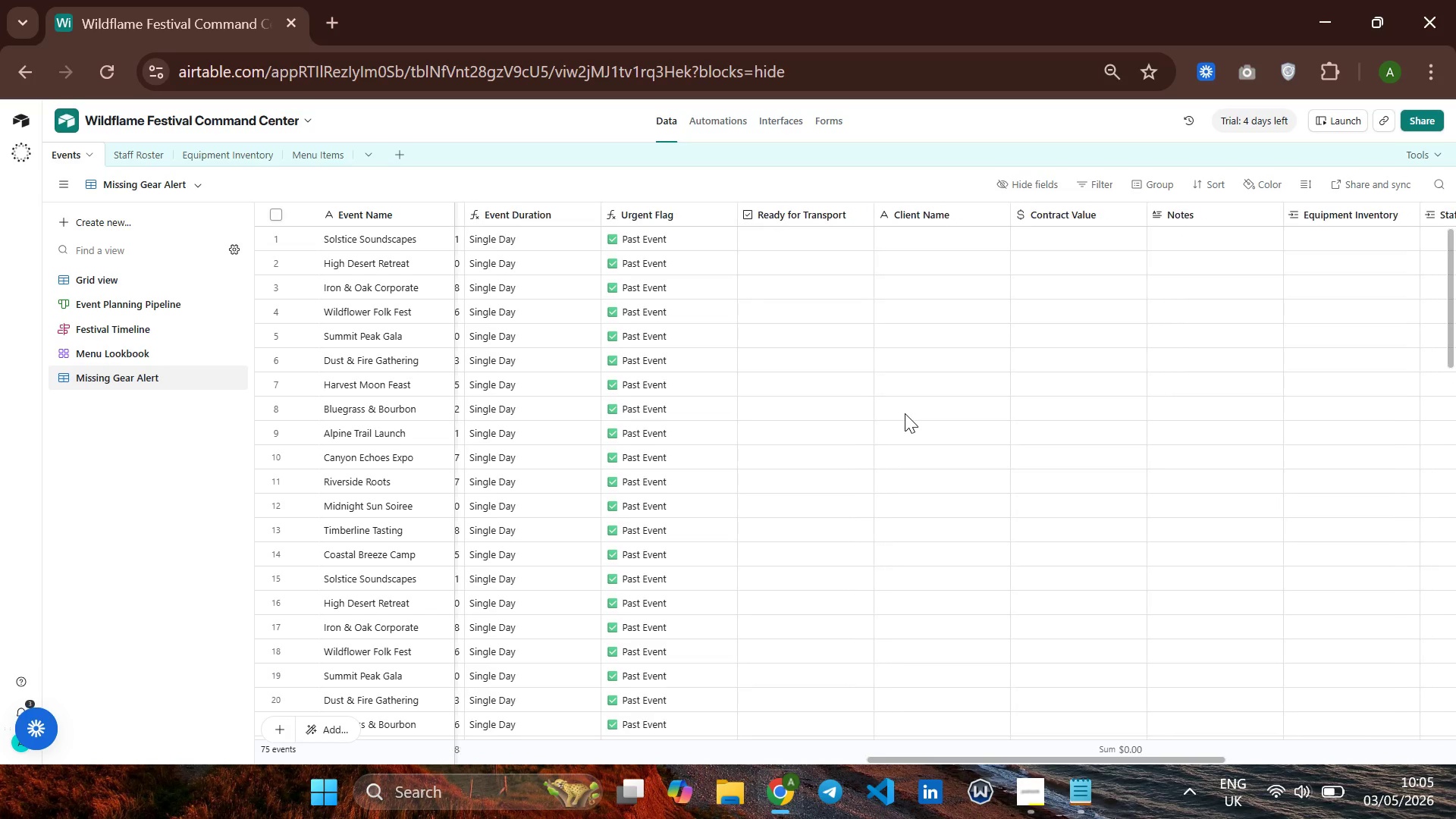 
left_click_drag(start_coordinate=[682, 212], to_coordinate=[587, 216])
 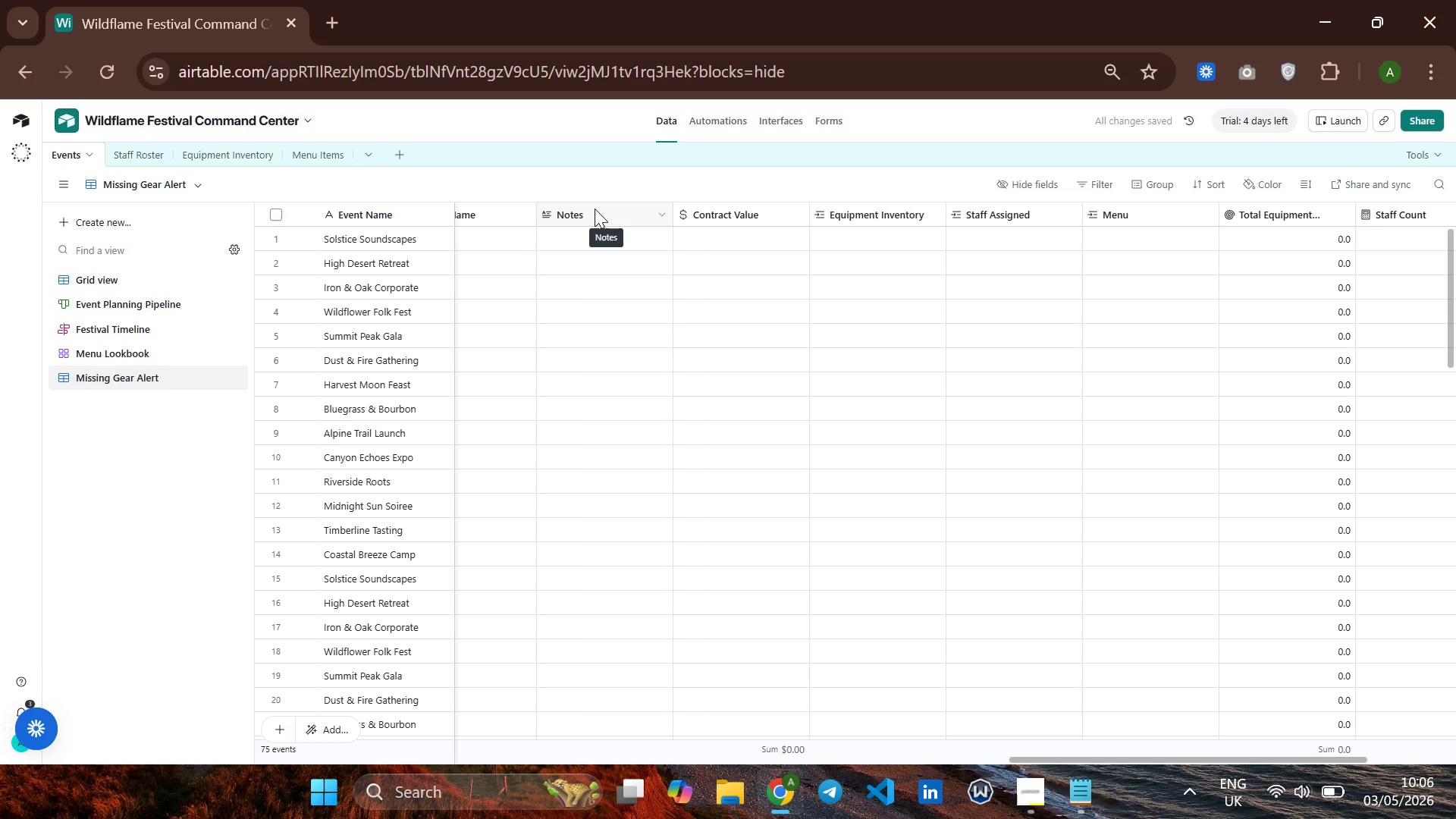 